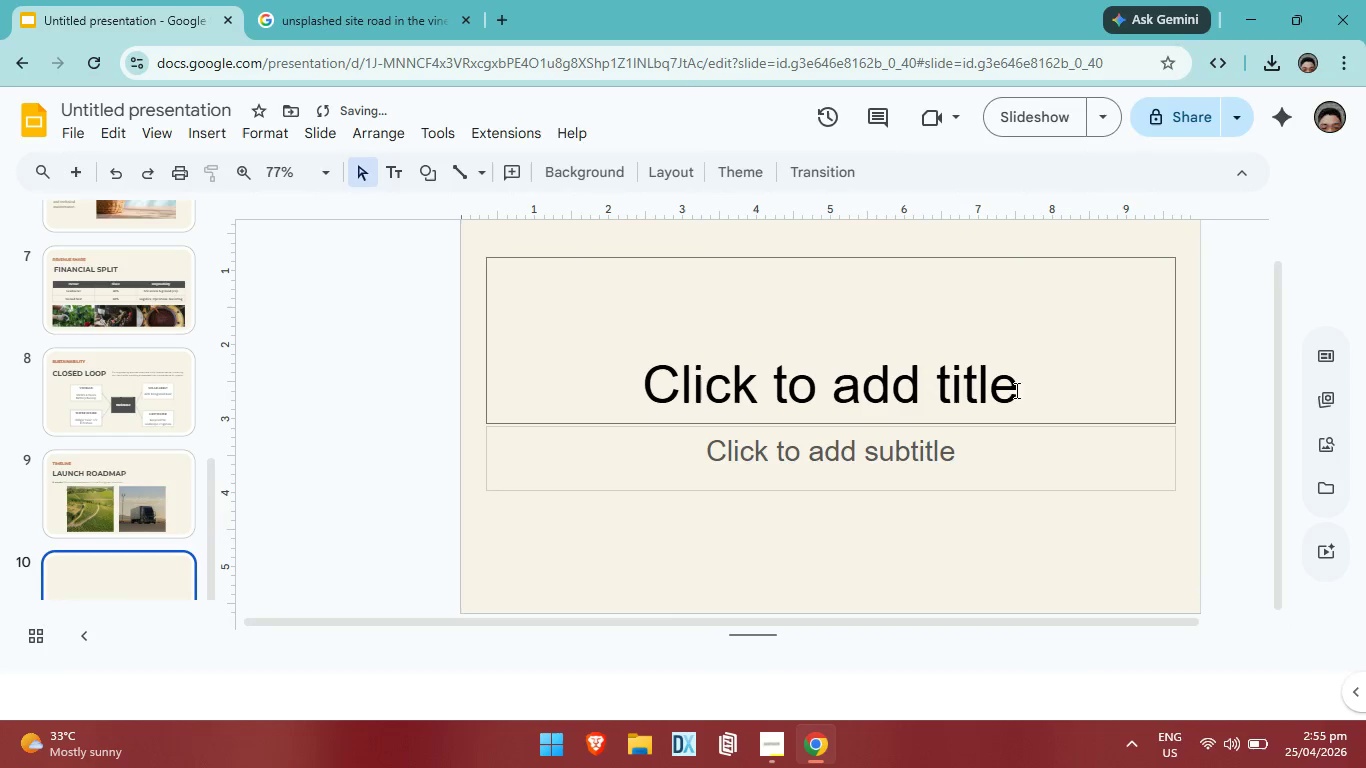 
left_click([1022, 393])
 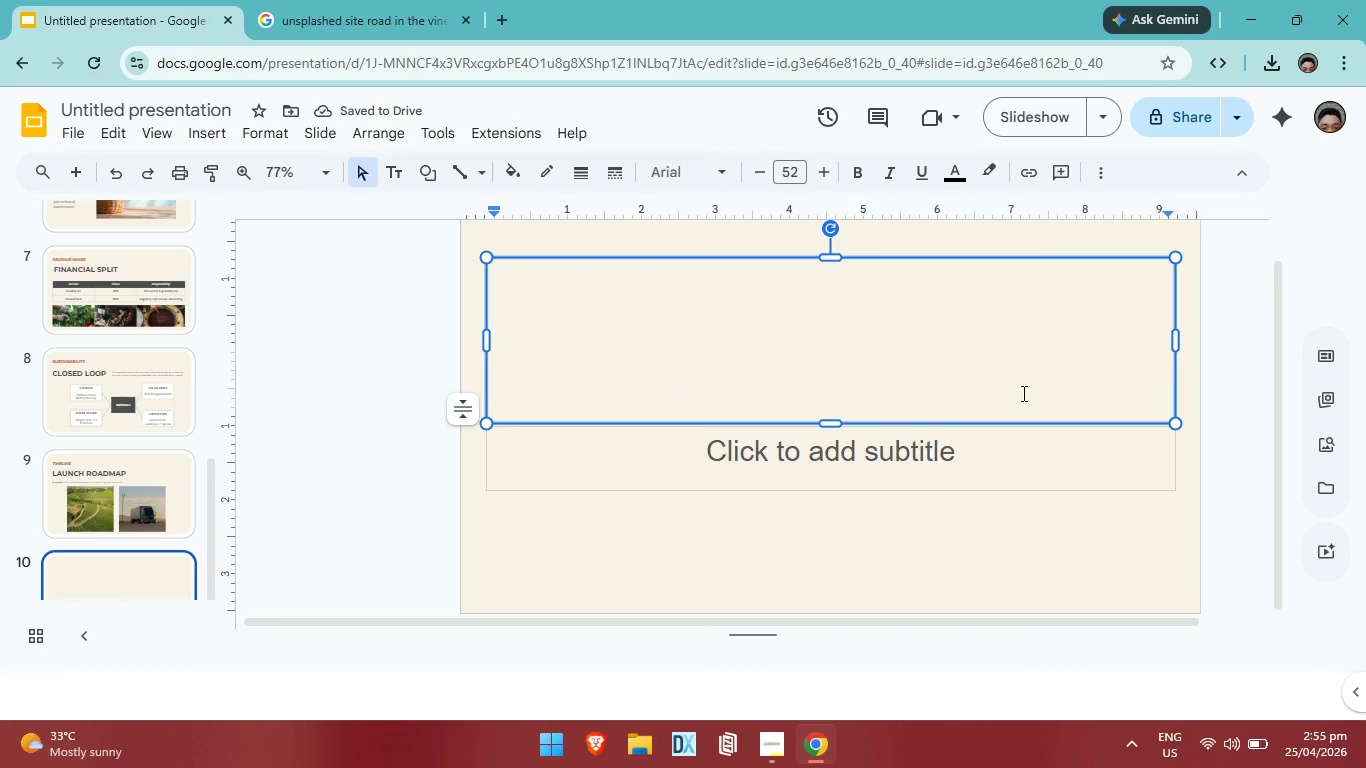 
type(JOIN THE NEST)
 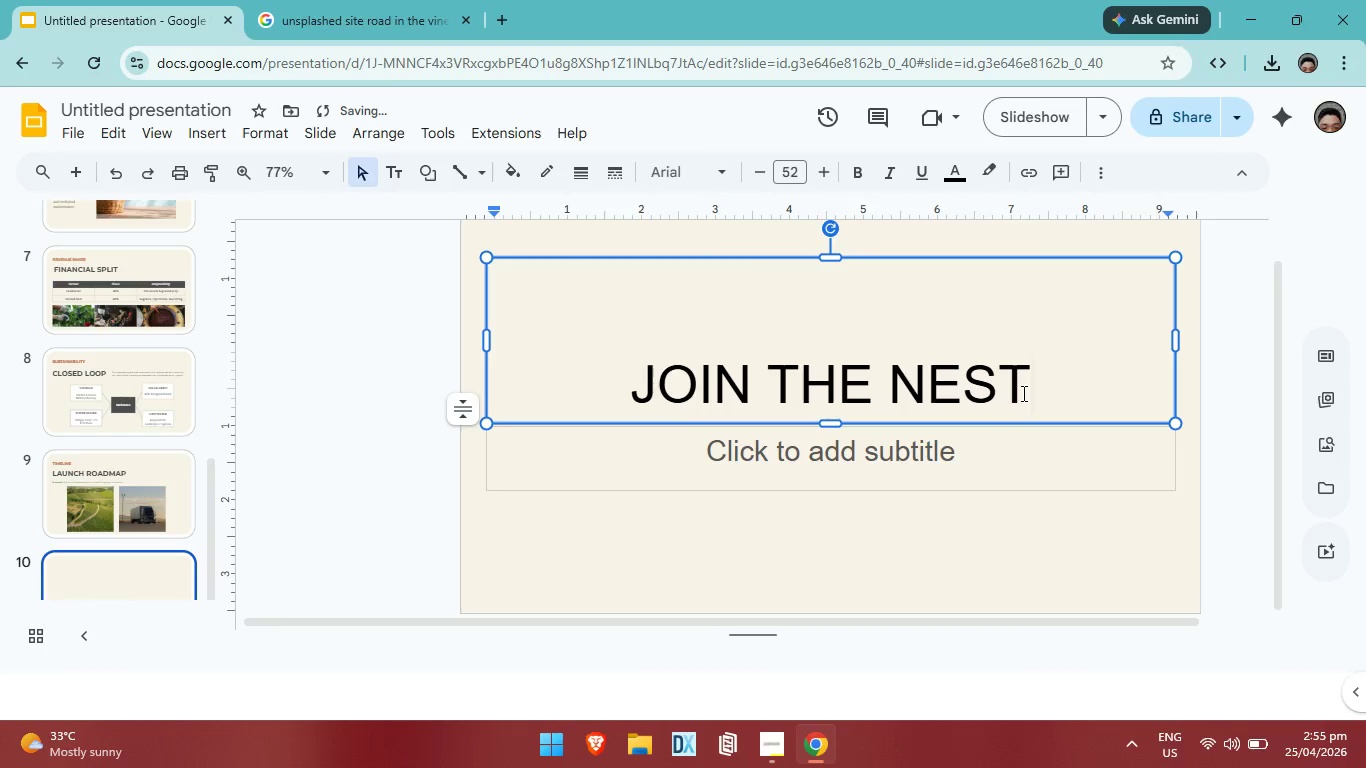 
key(Alt+AltLeft)
 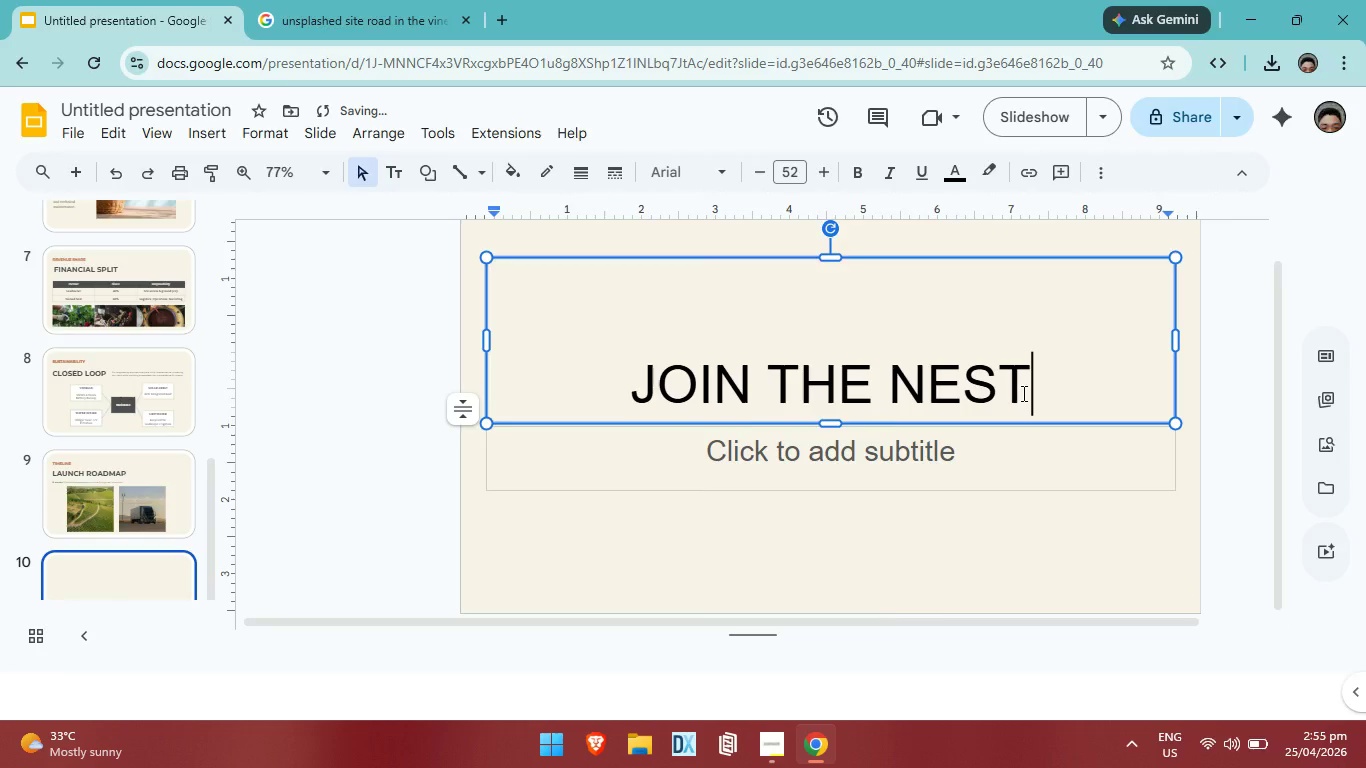 
key(Alt+Tab)